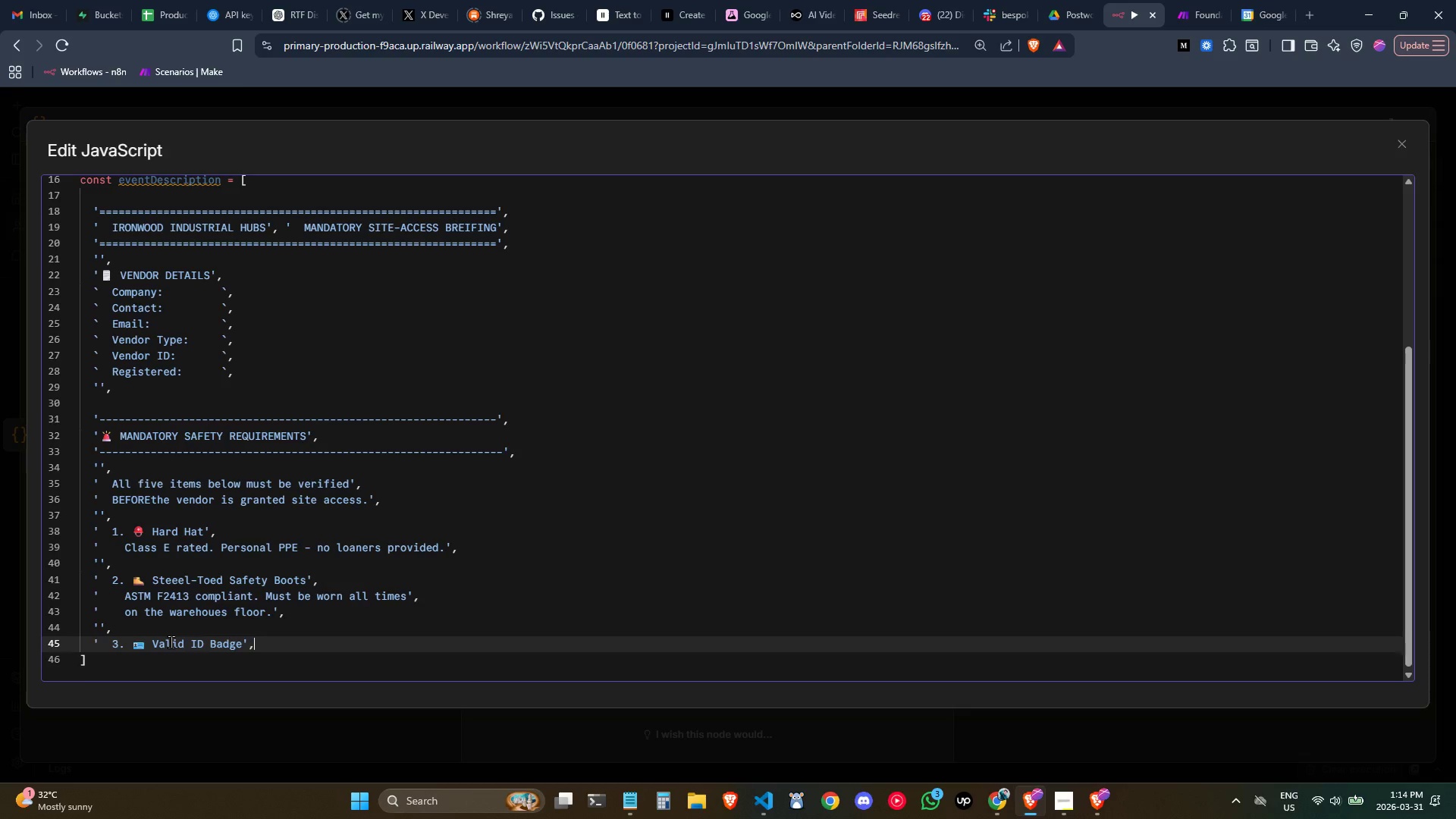 
key(Enter)
 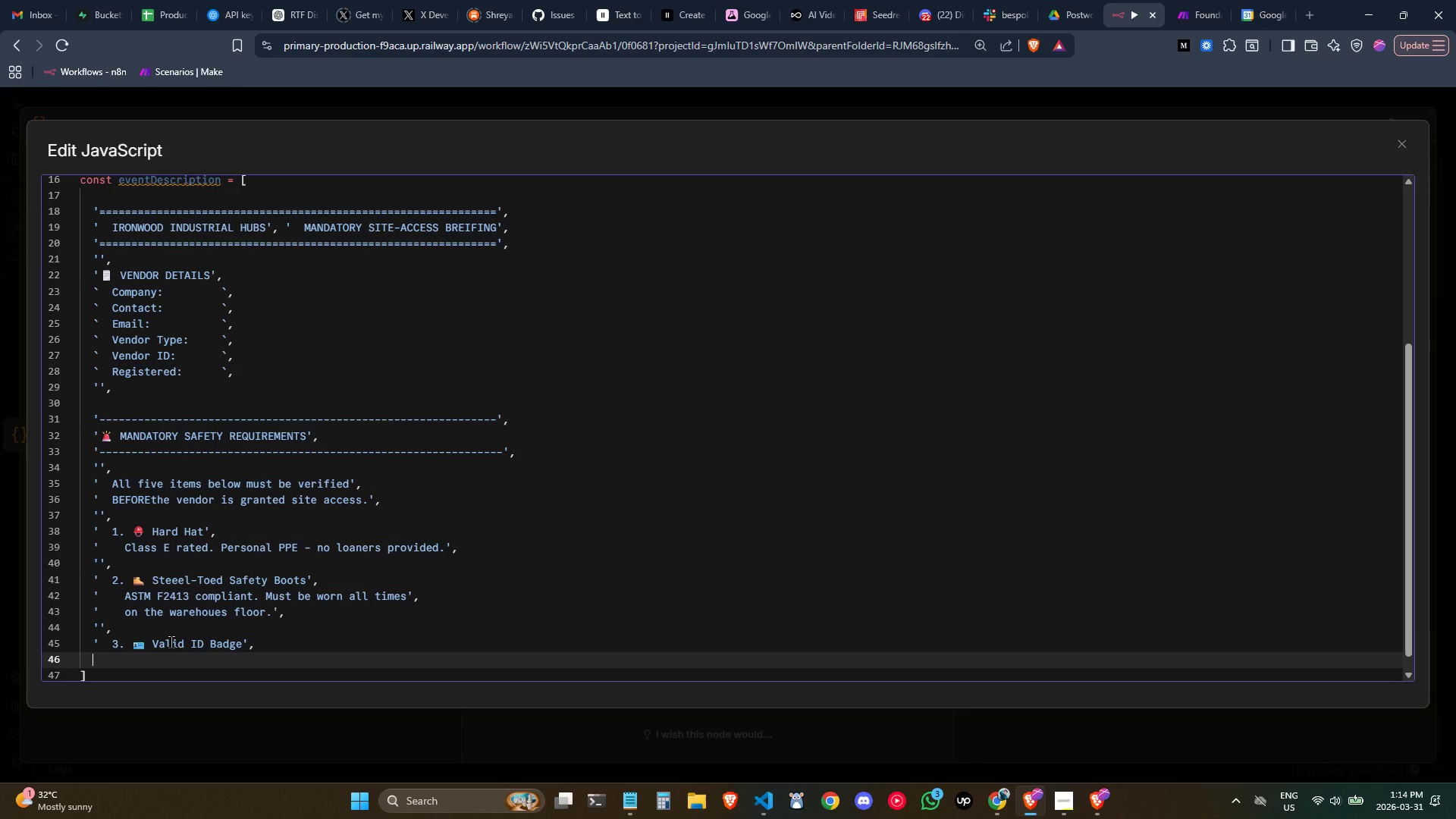 
type('   Government)
 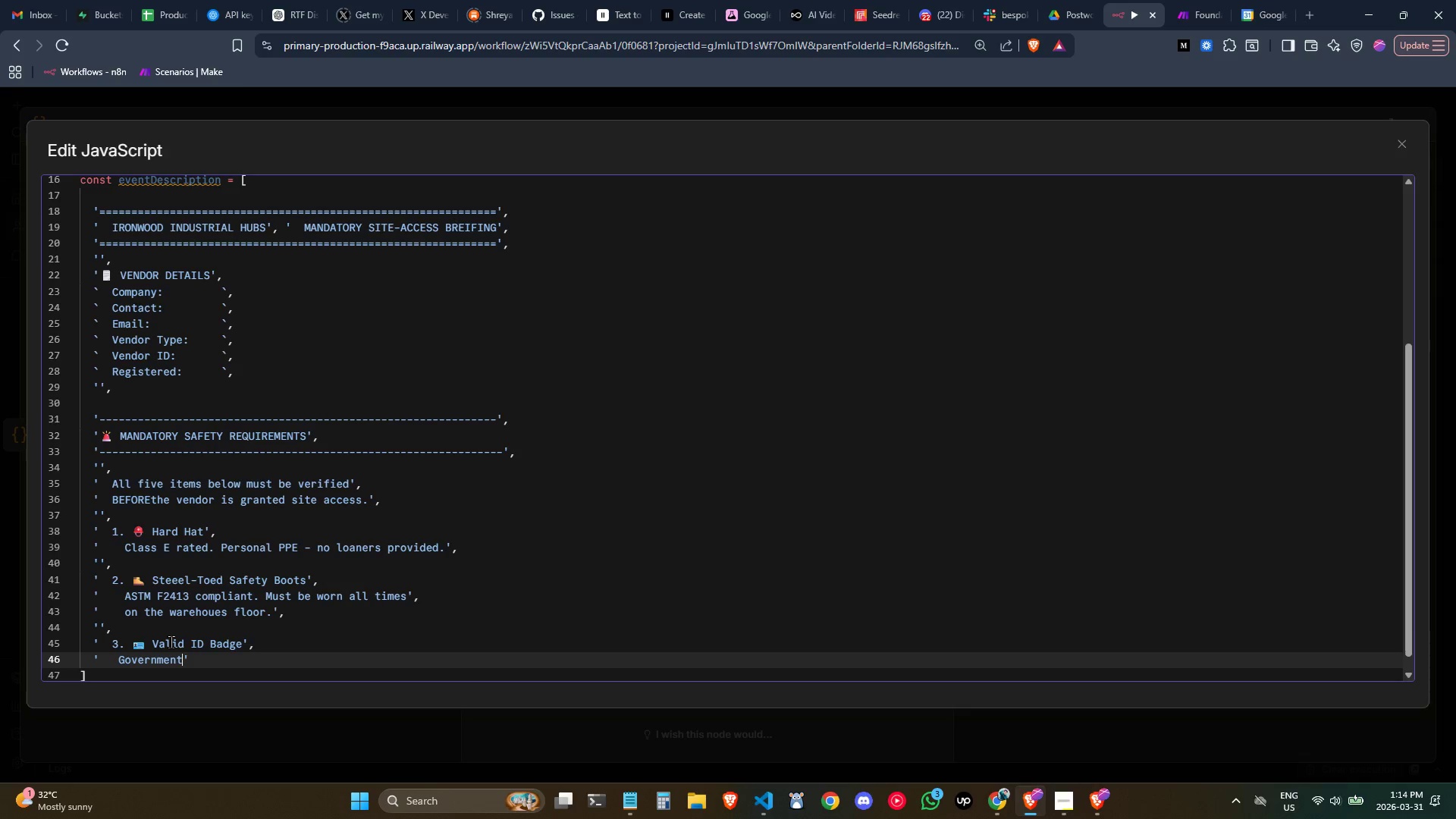 
left_click([121, 554])
 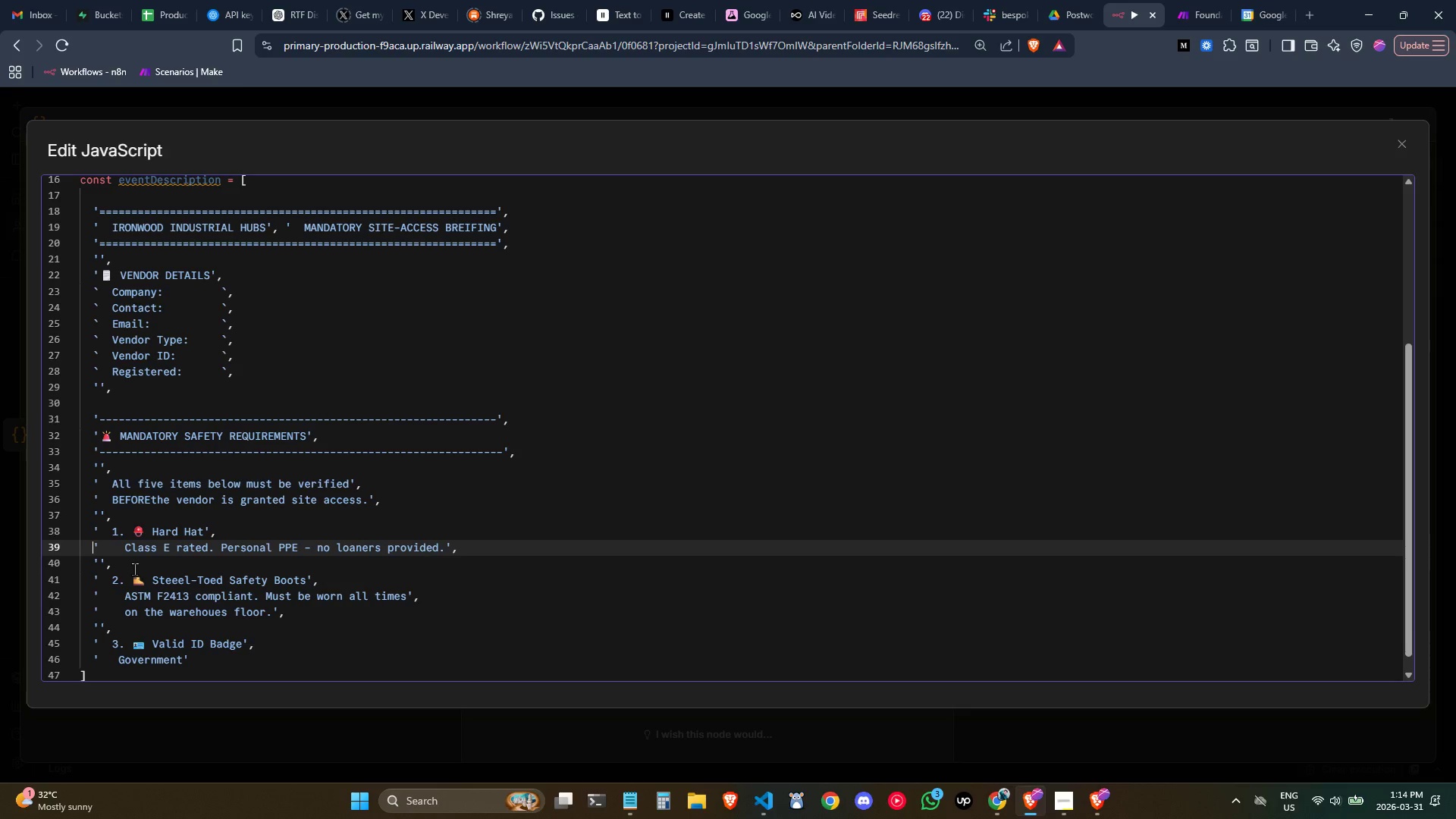 
key(Space)
 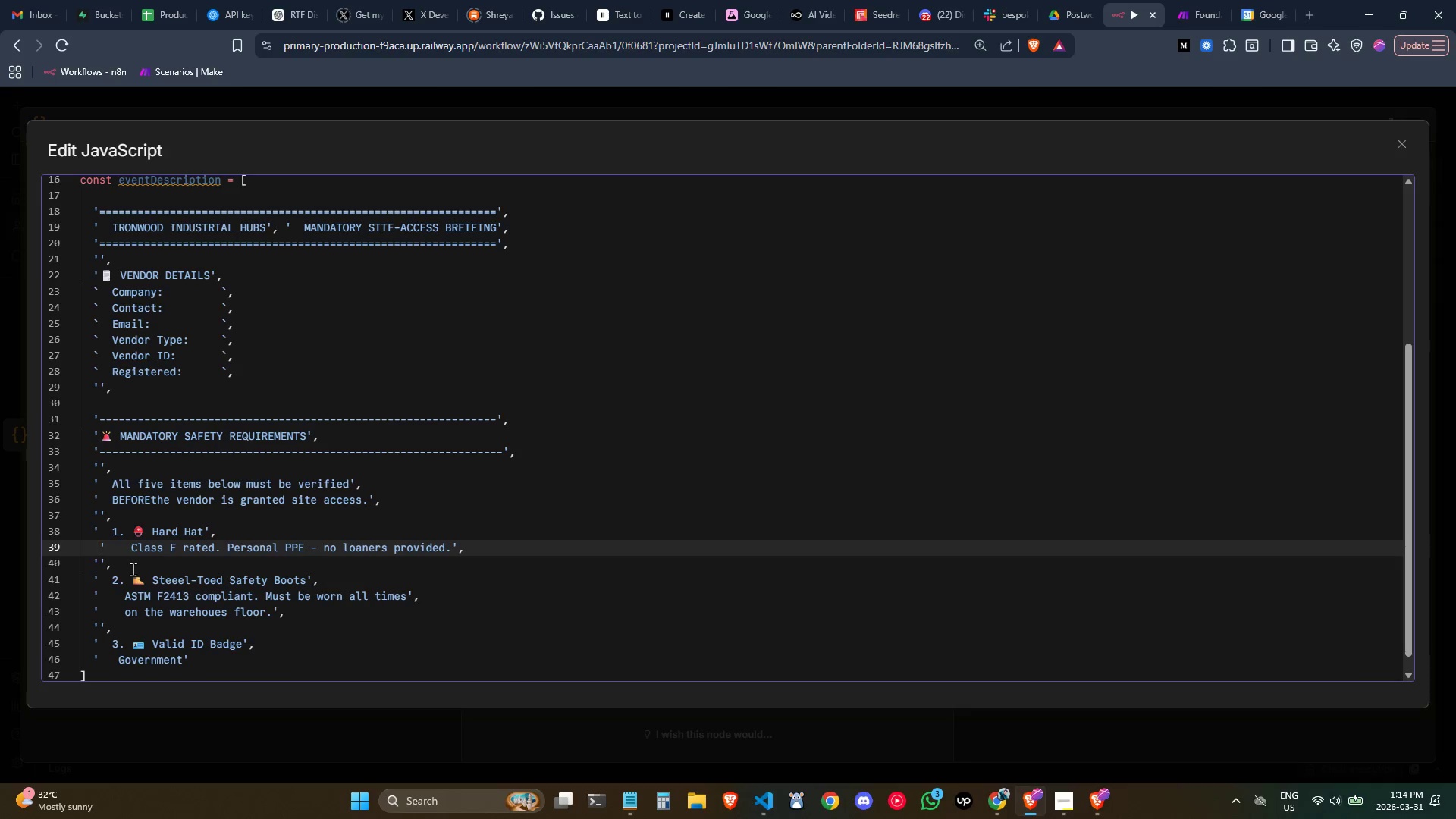 
key(Control+ControlLeft)
 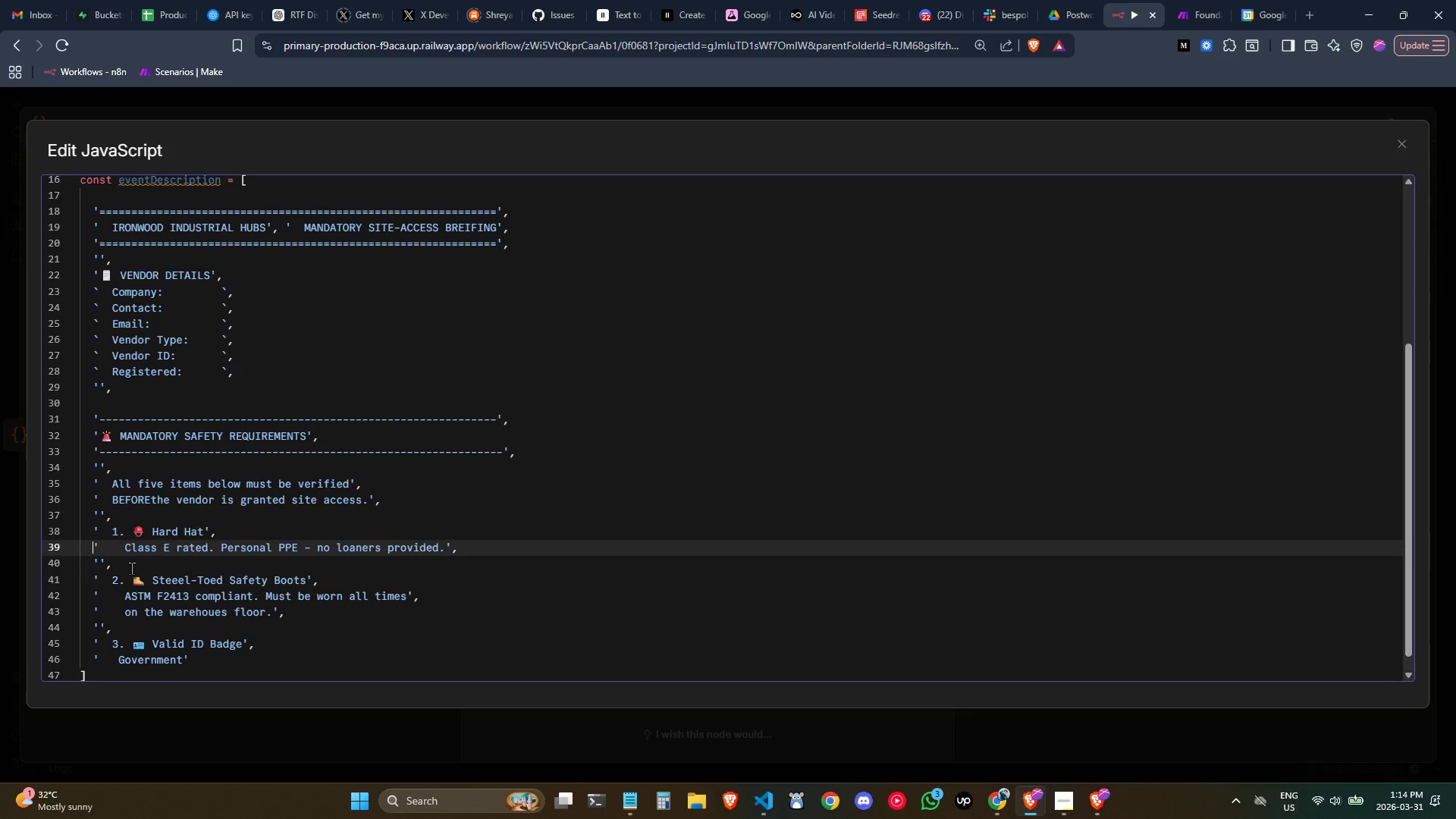 
key(Control+Z)
 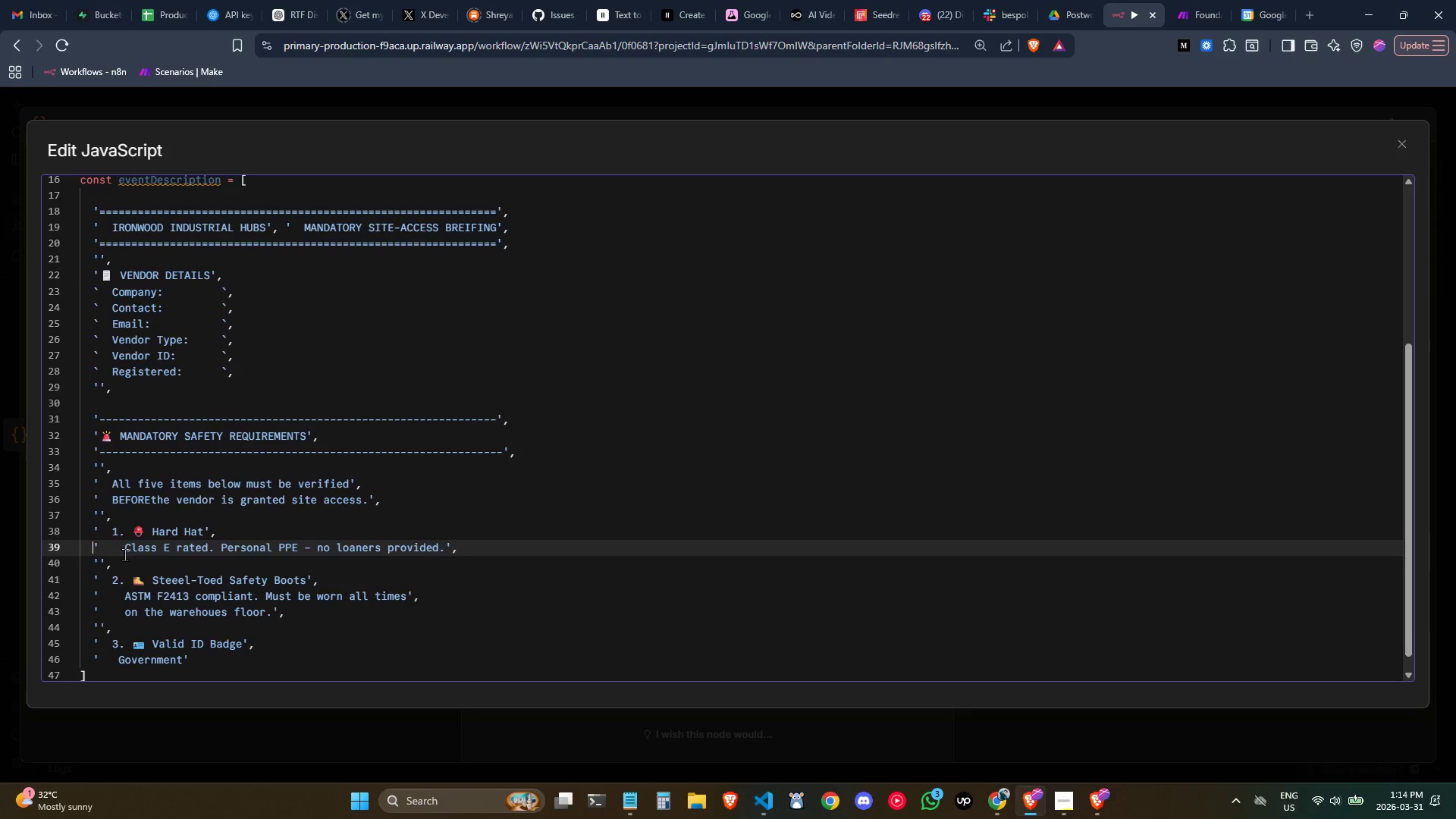 
left_click([124, 554])
 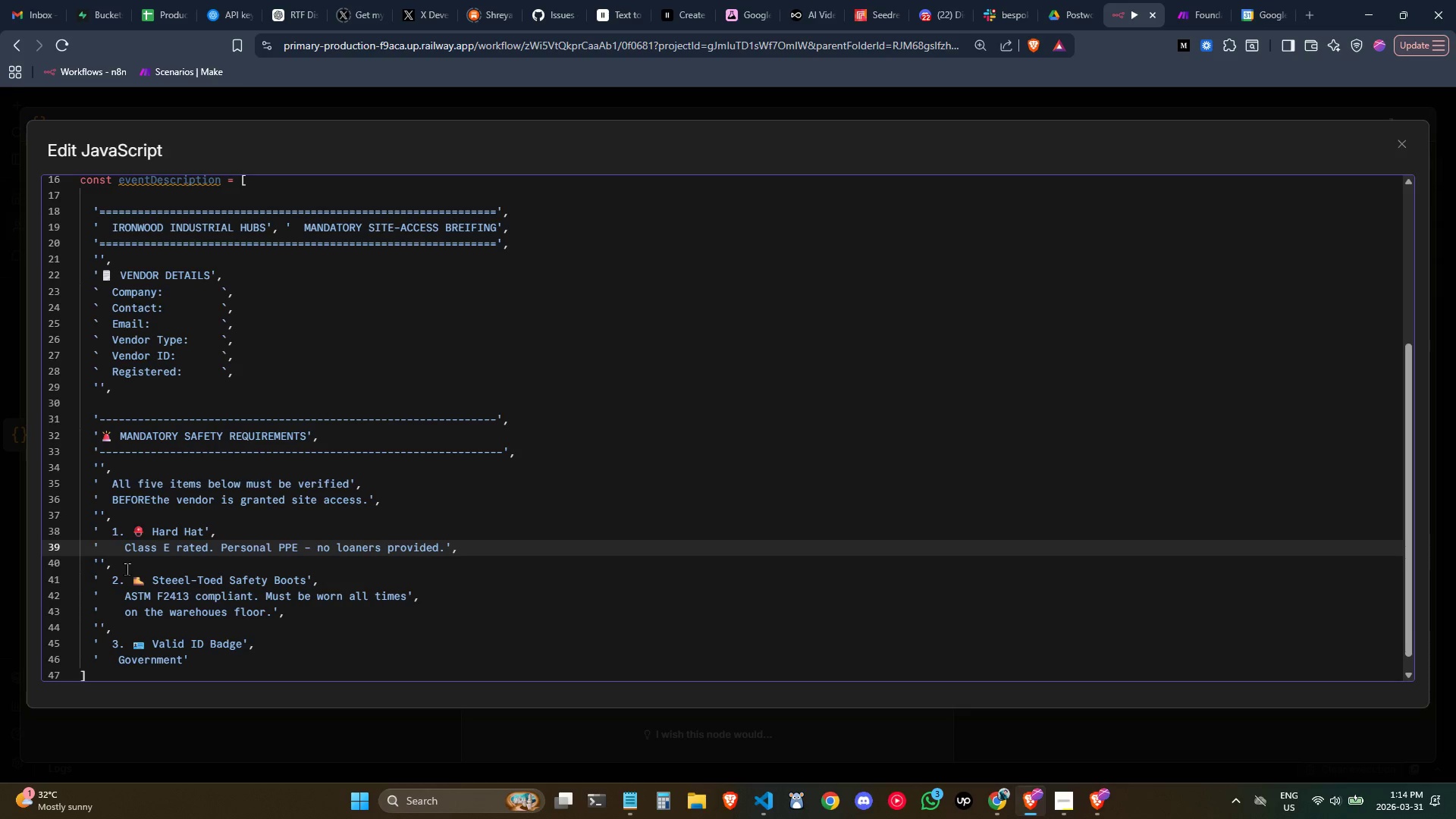 
key(Space)
 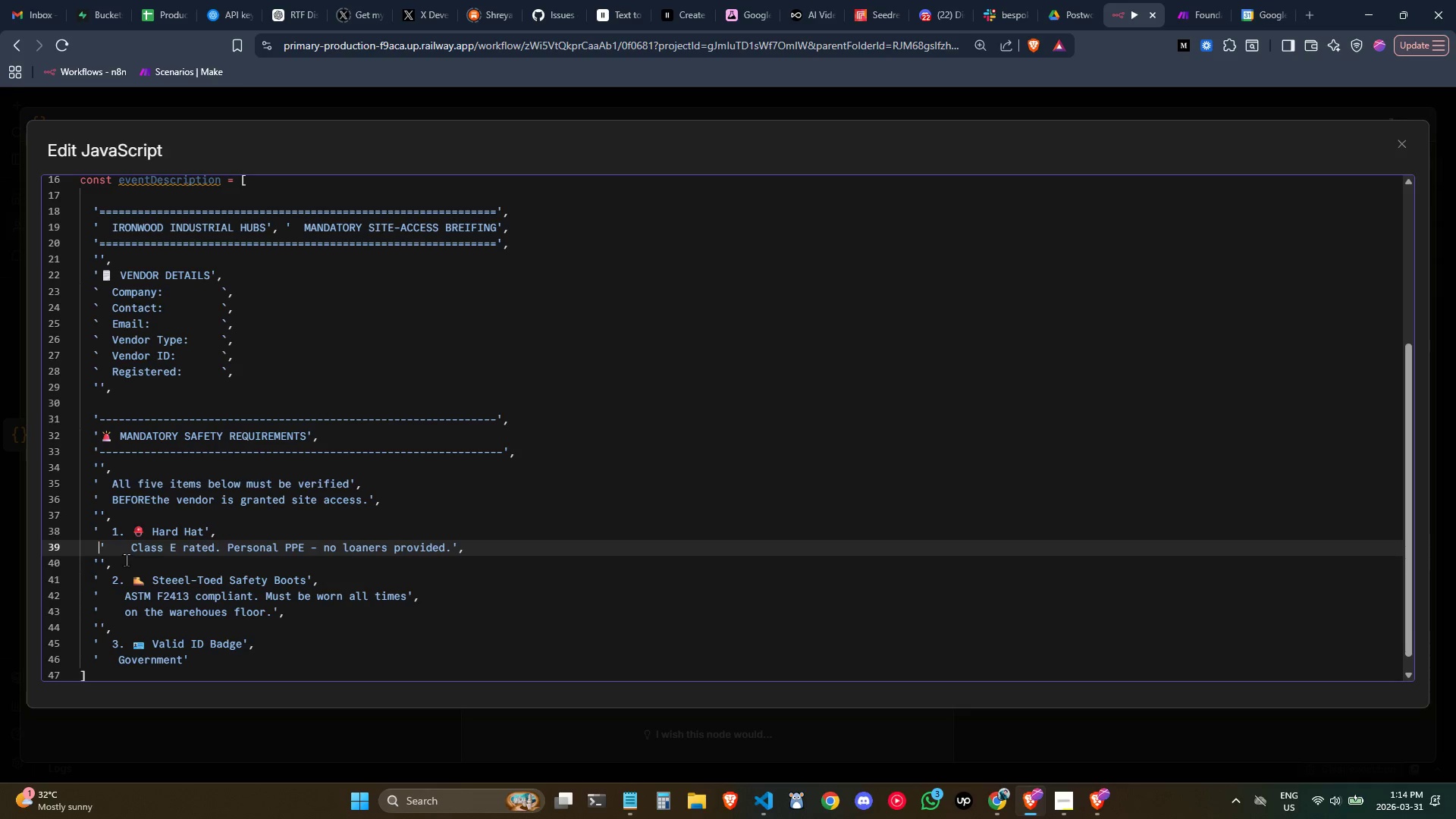 
key(Control+ControlLeft)
 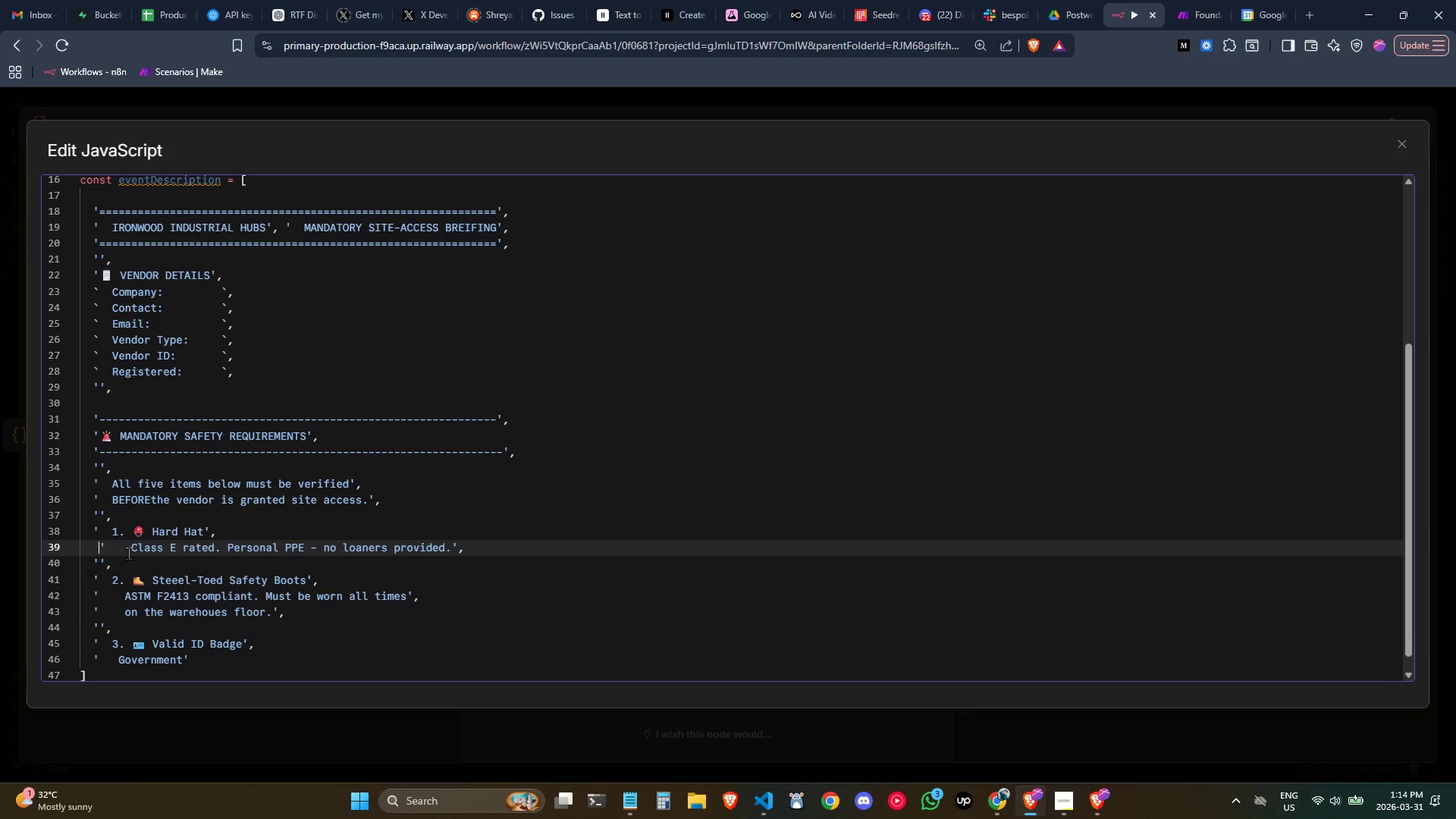 
key(Control+Z)
 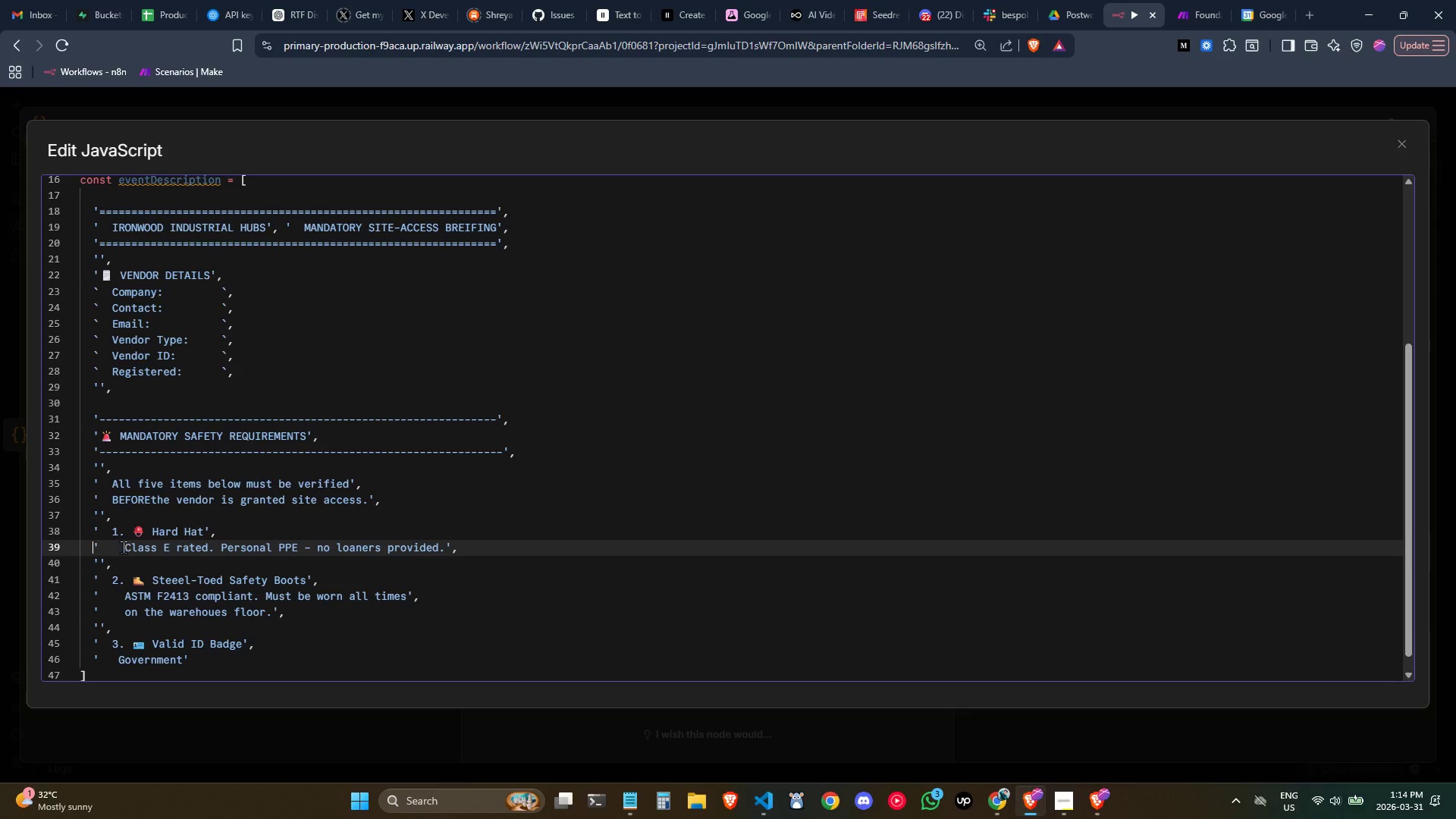 
left_click([121, 545])
 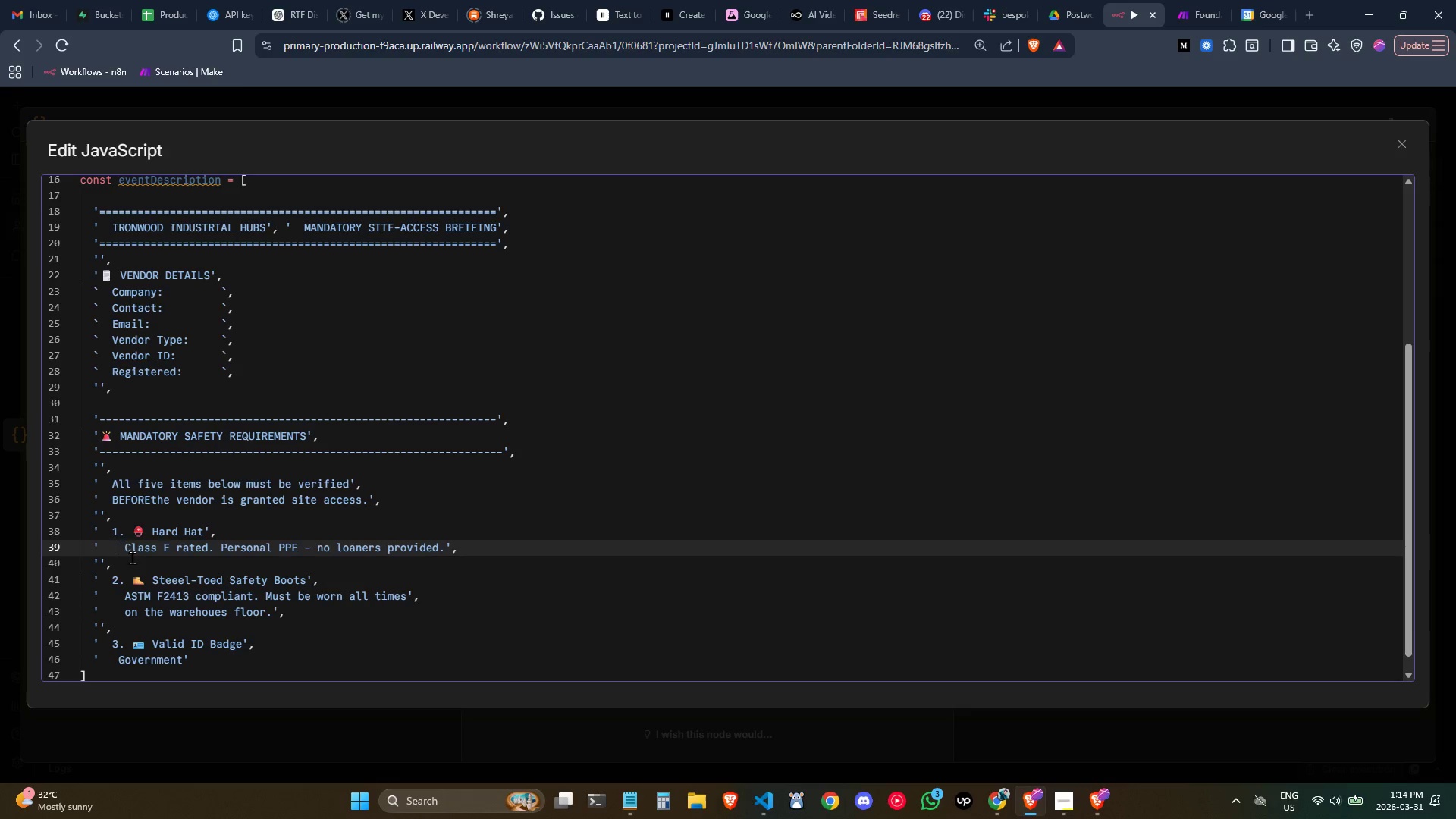 
key(Space)
 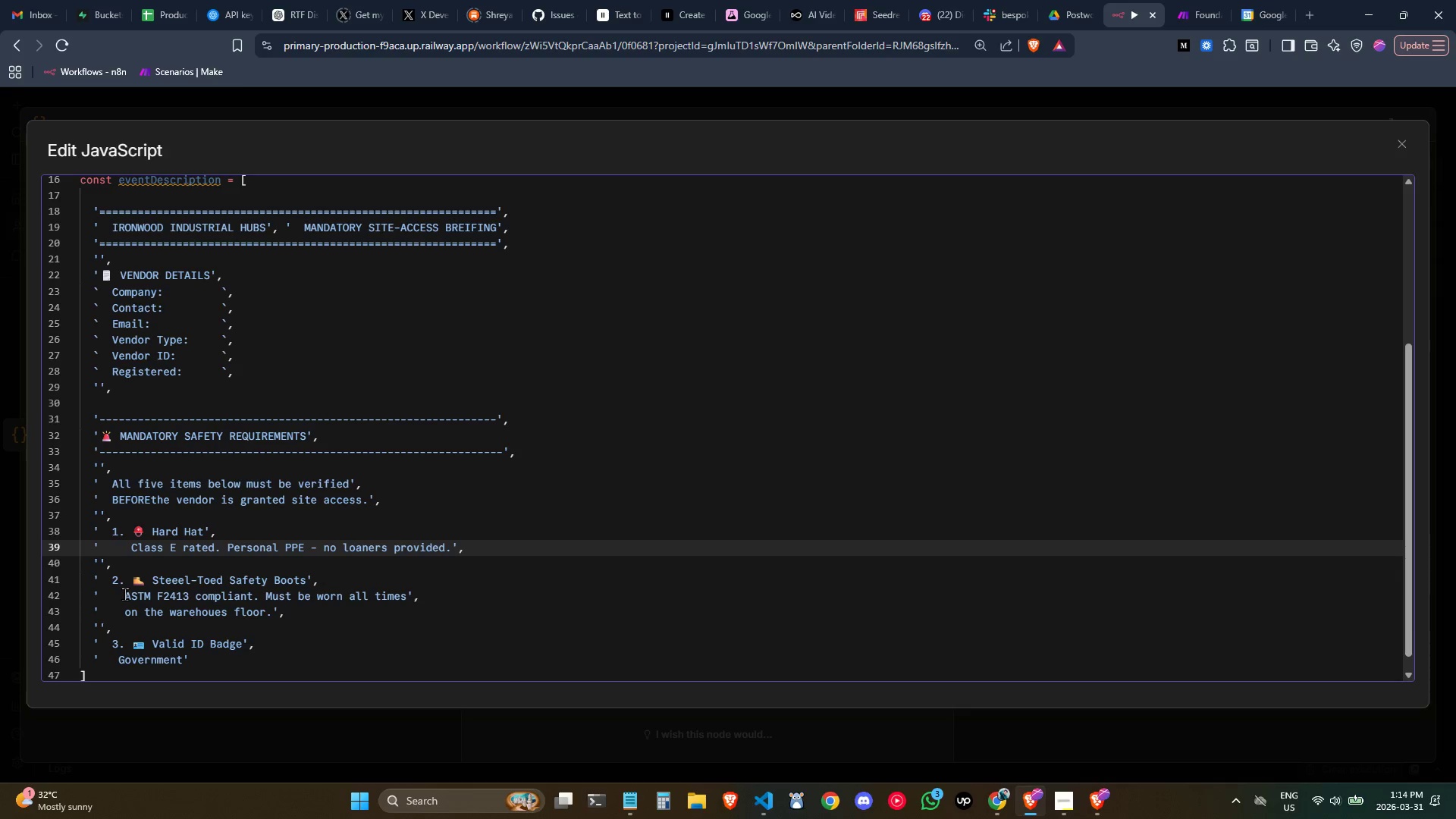 
left_click([121, 594])
 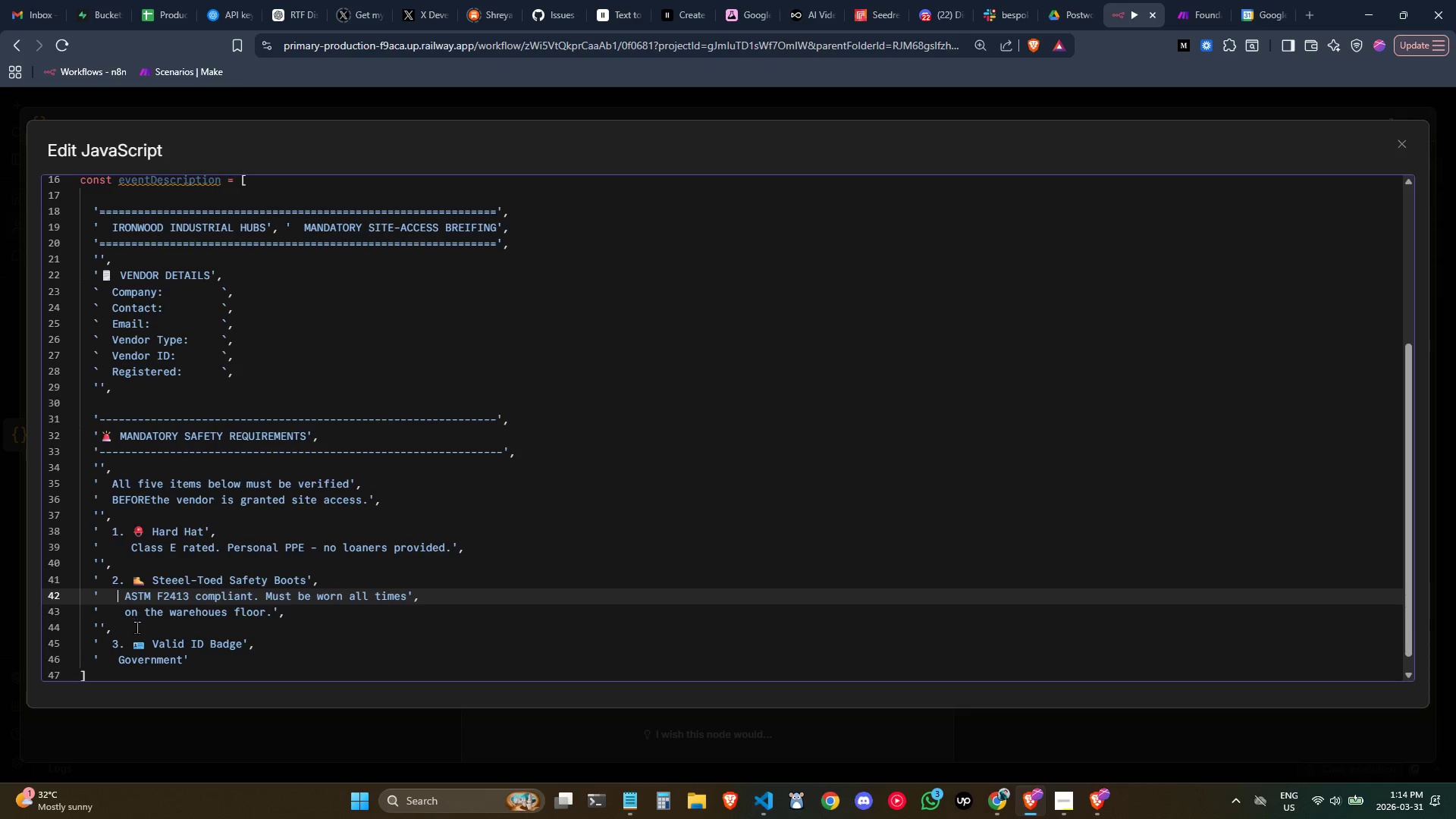 
key(Space)
 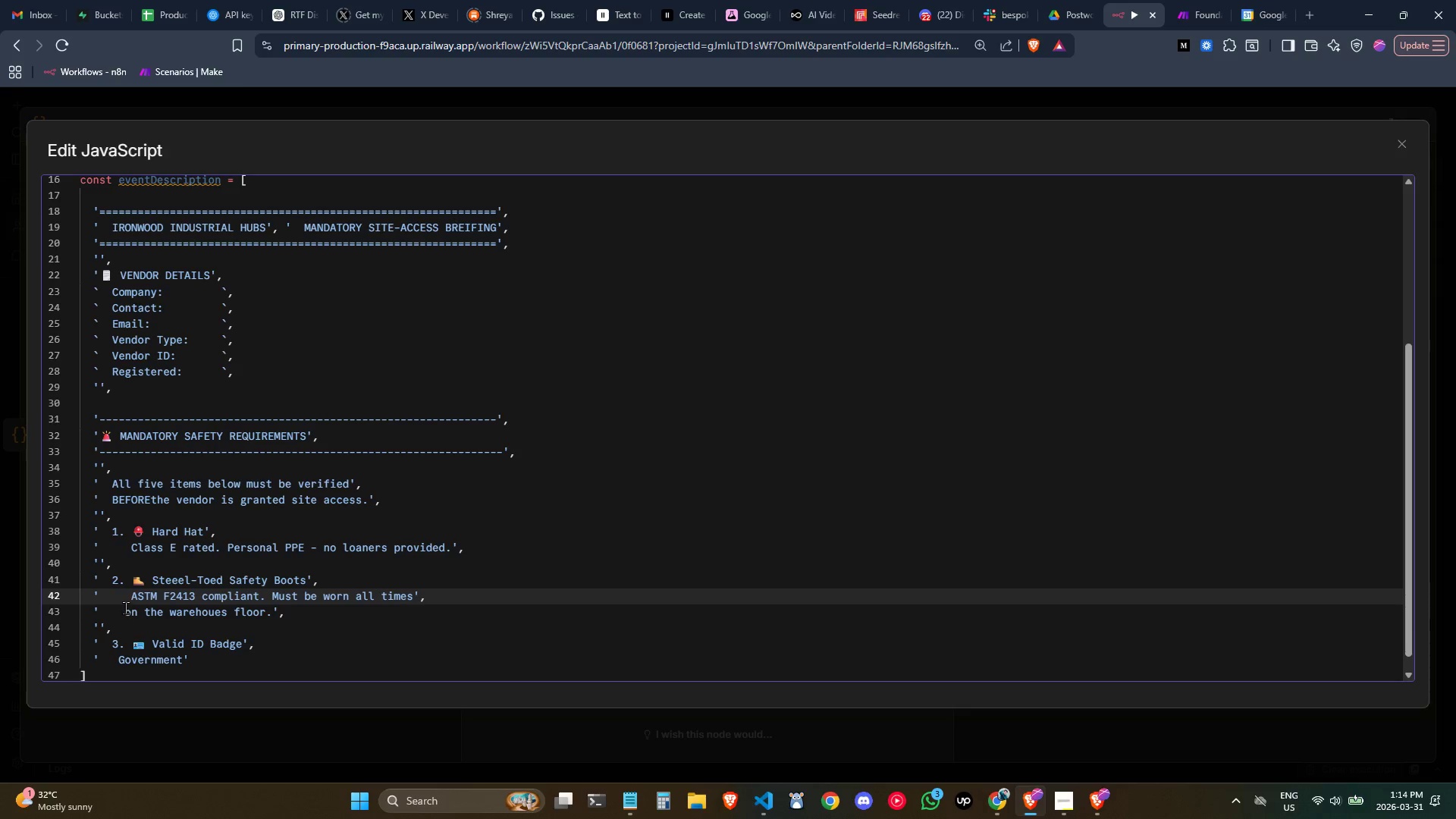 
left_click([127, 608])
 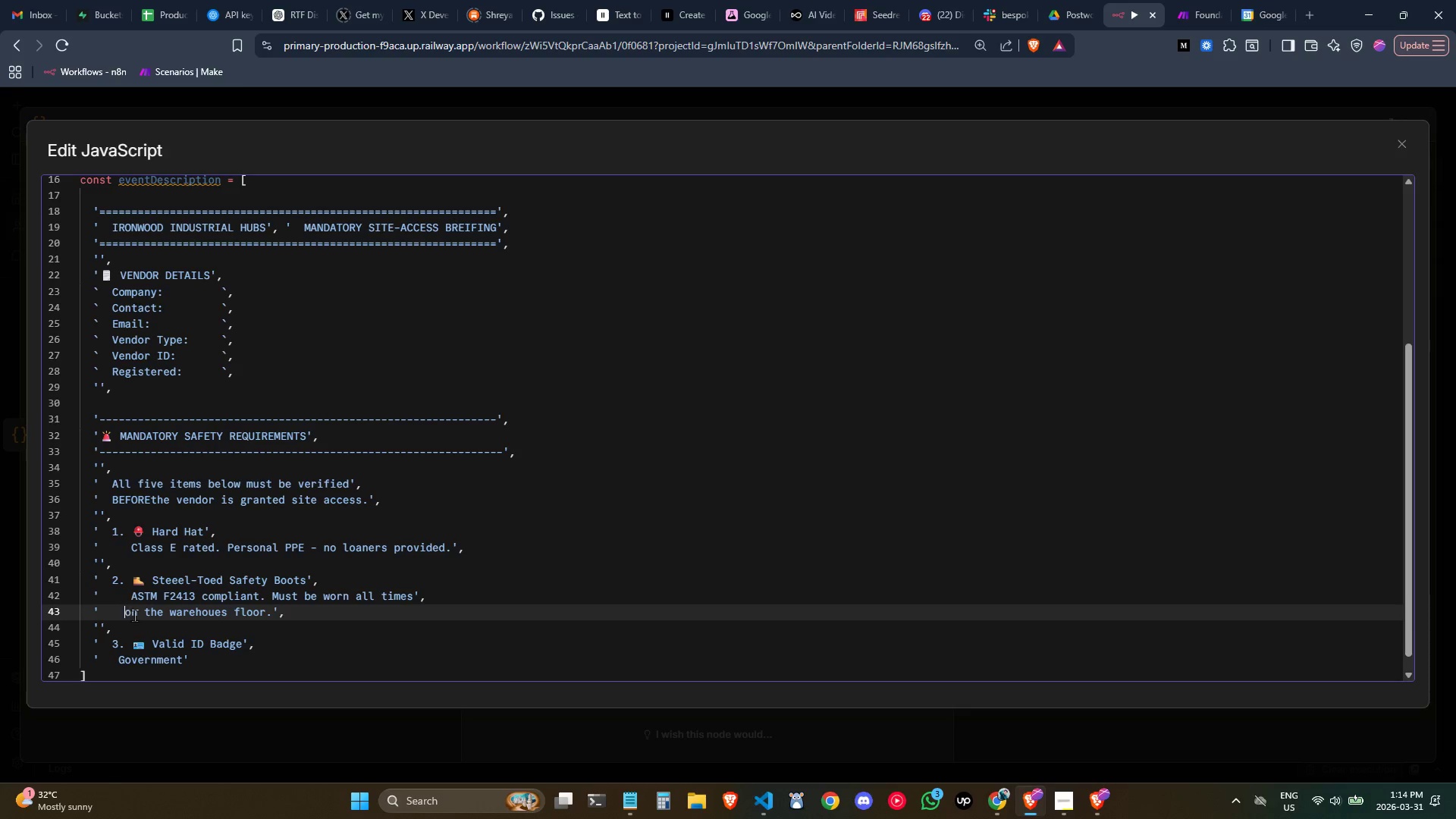 
key(Space)
 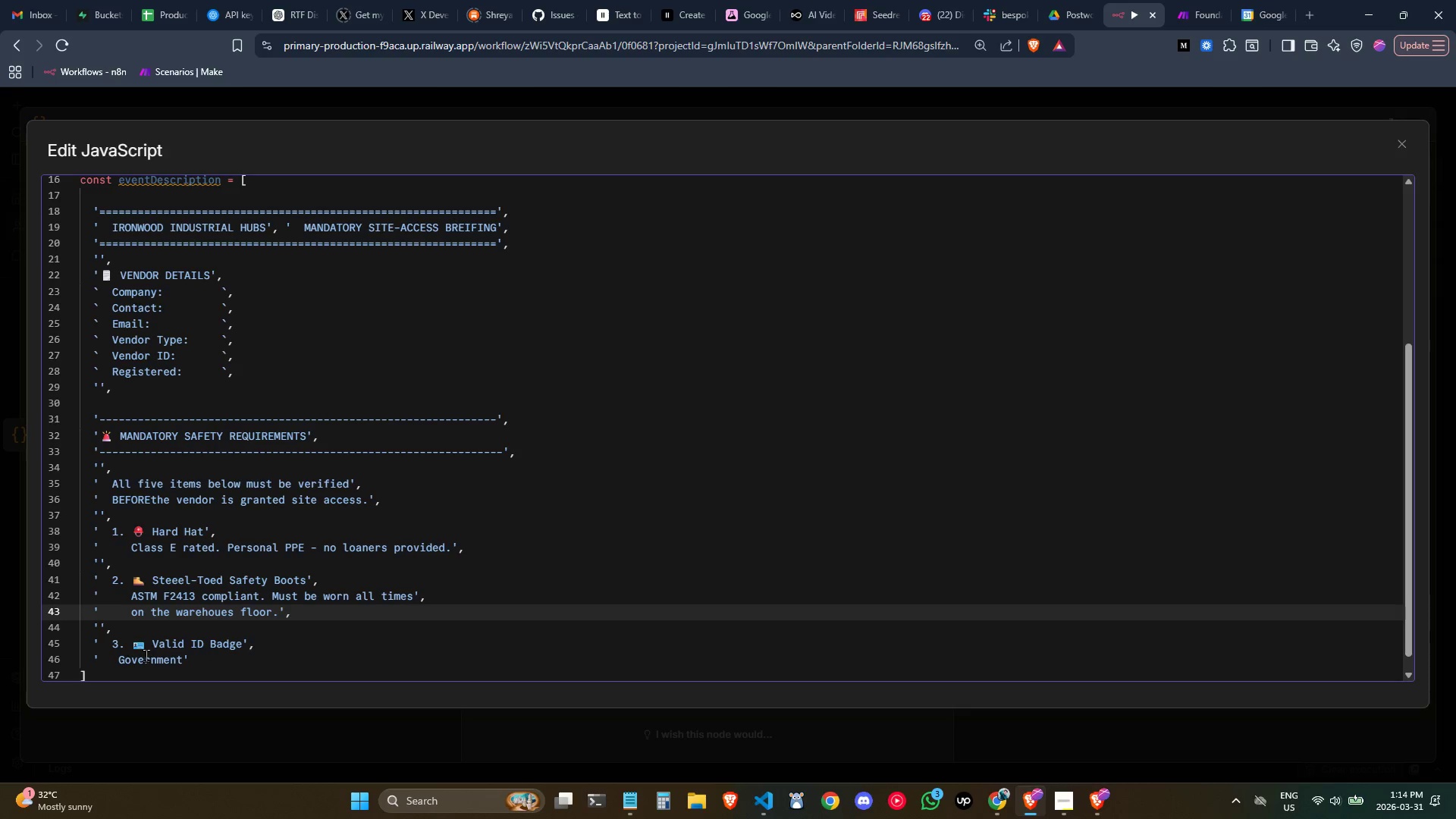 
left_click([117, 661])
 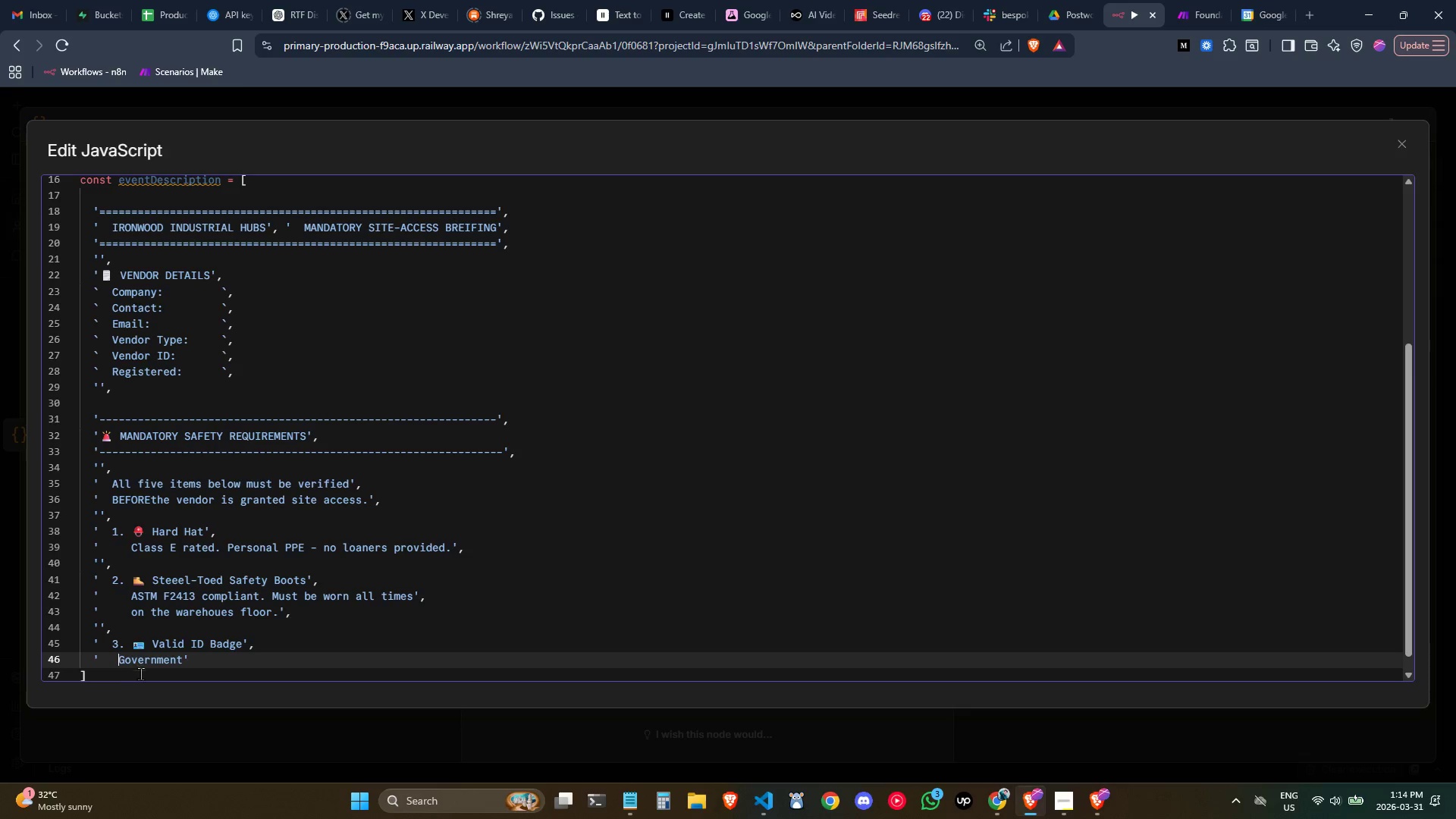 
key(Space)
 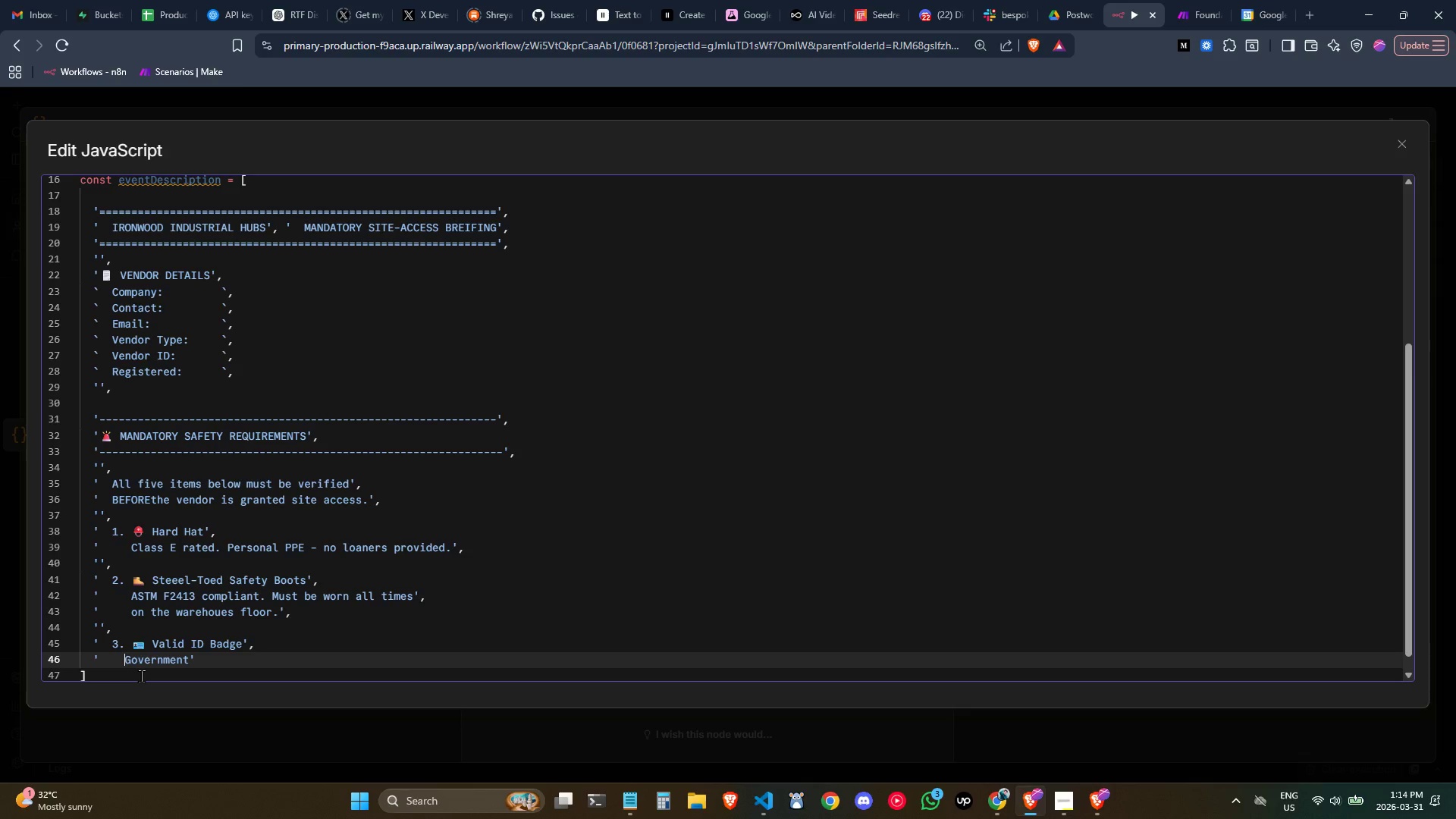 
key(Space)
 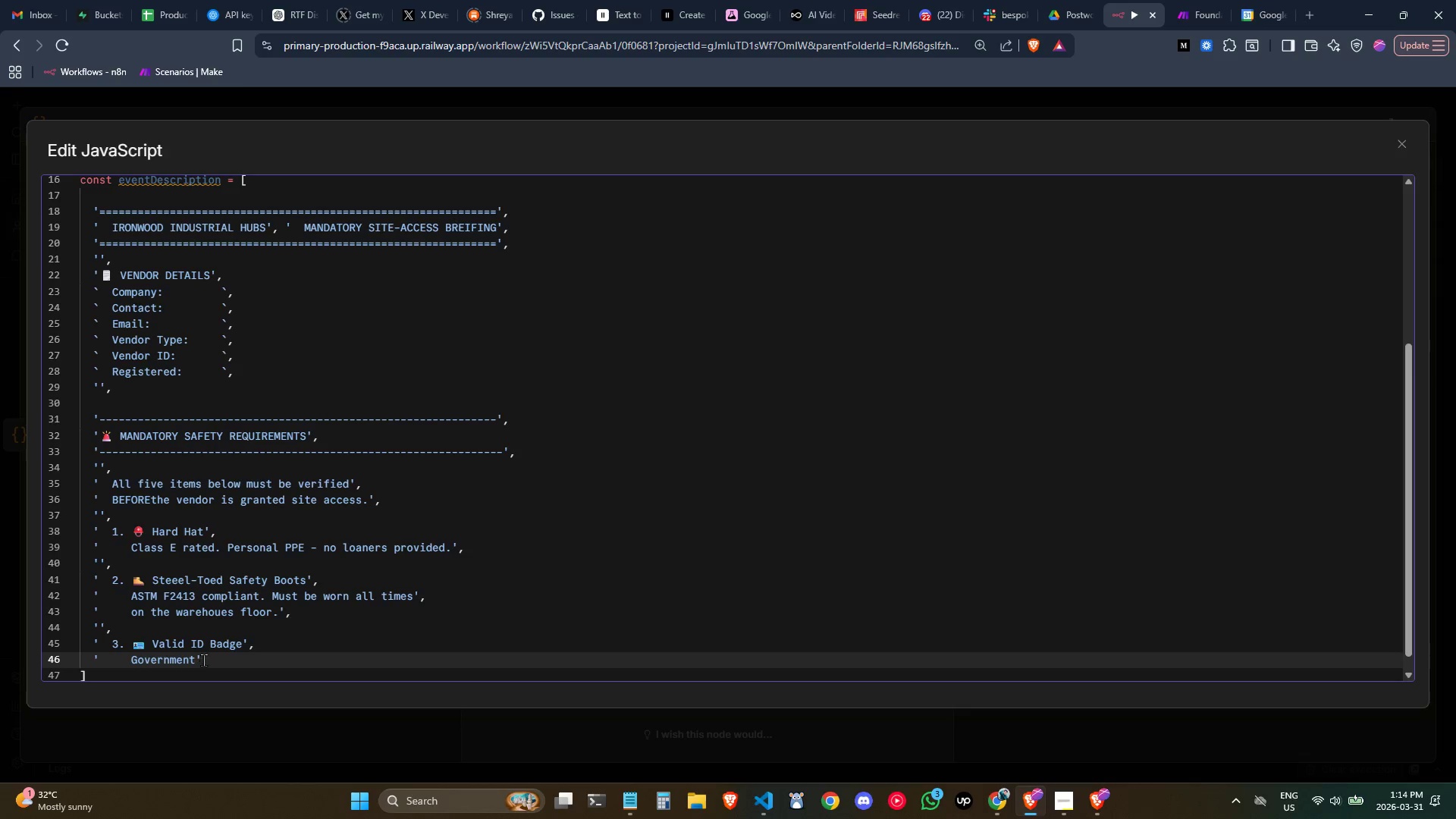 
left_click([200, 656])
 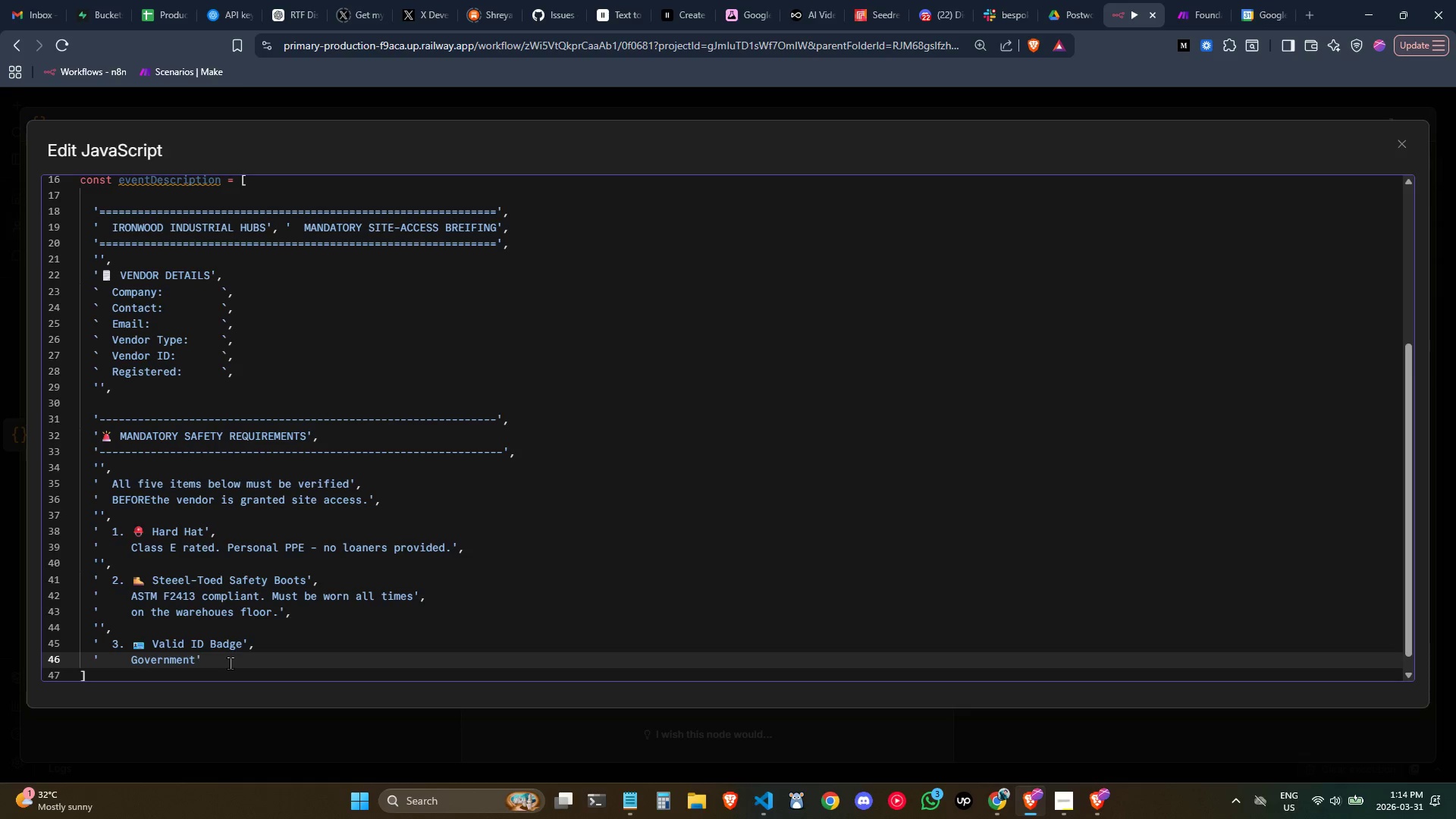 
key(ArrowLeft)
 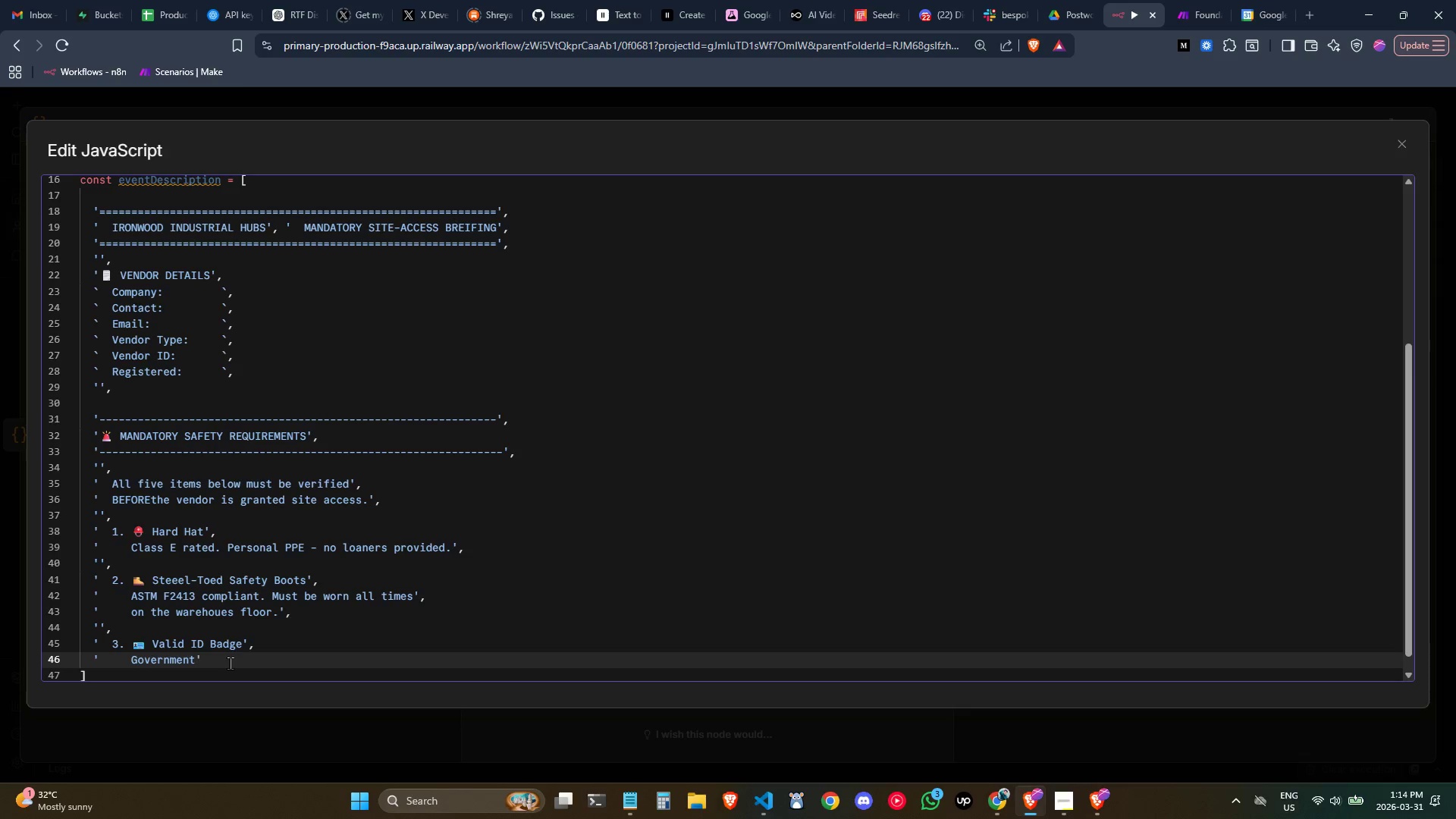 
type( )
key(Backspace)
type(-issued photo ID + )
 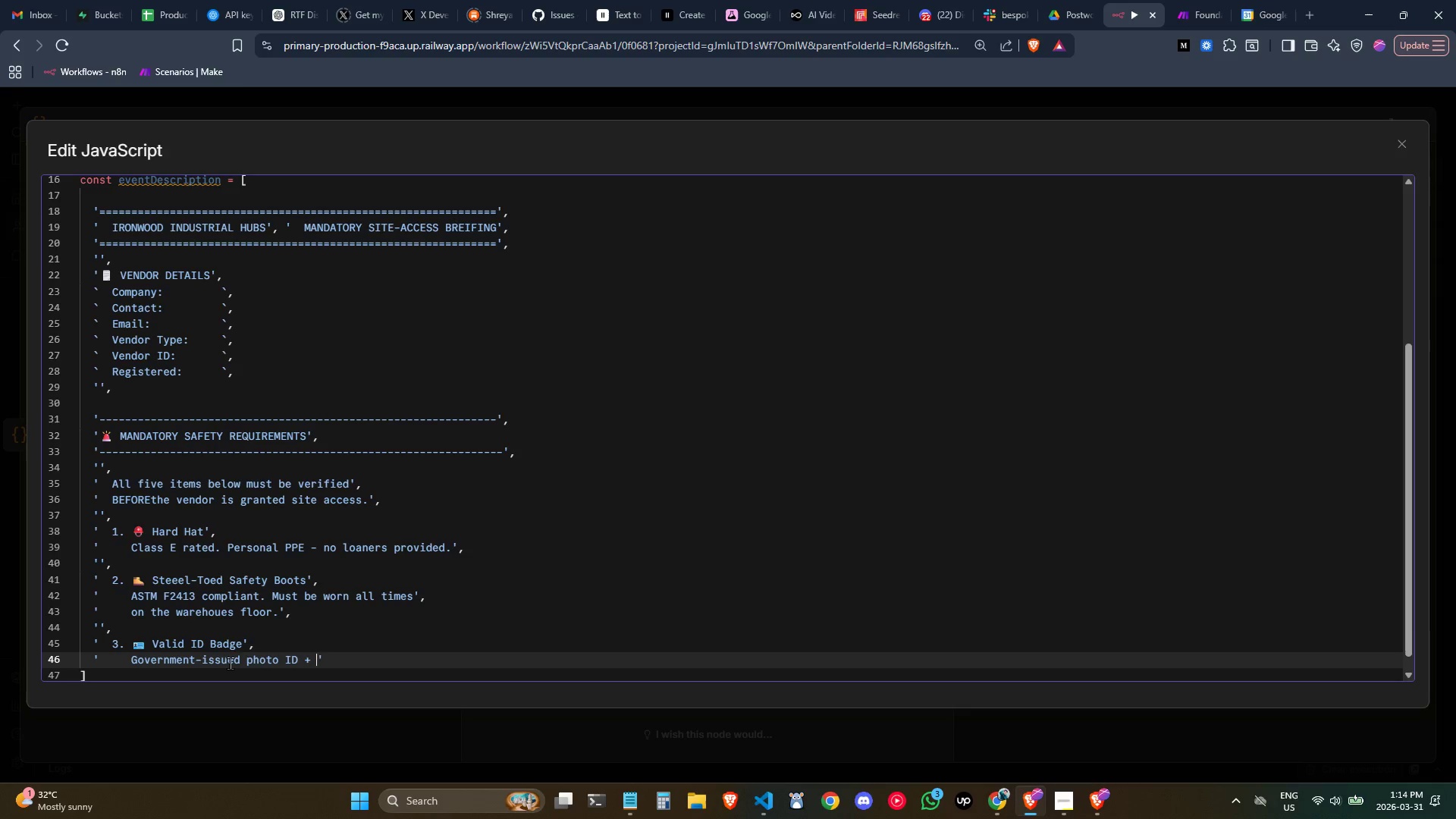 
type(signed )
 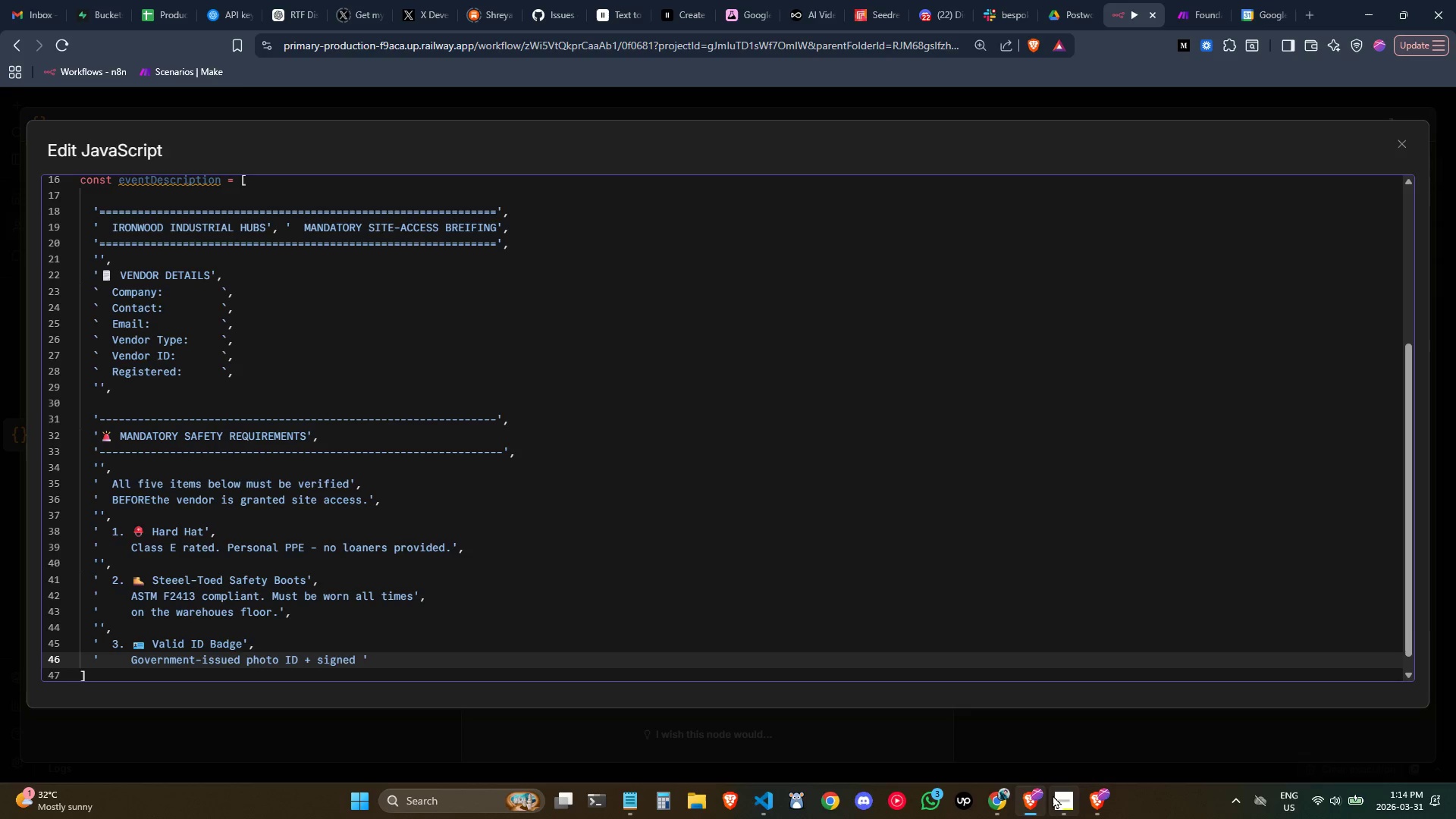 
left_click([1059, 797])